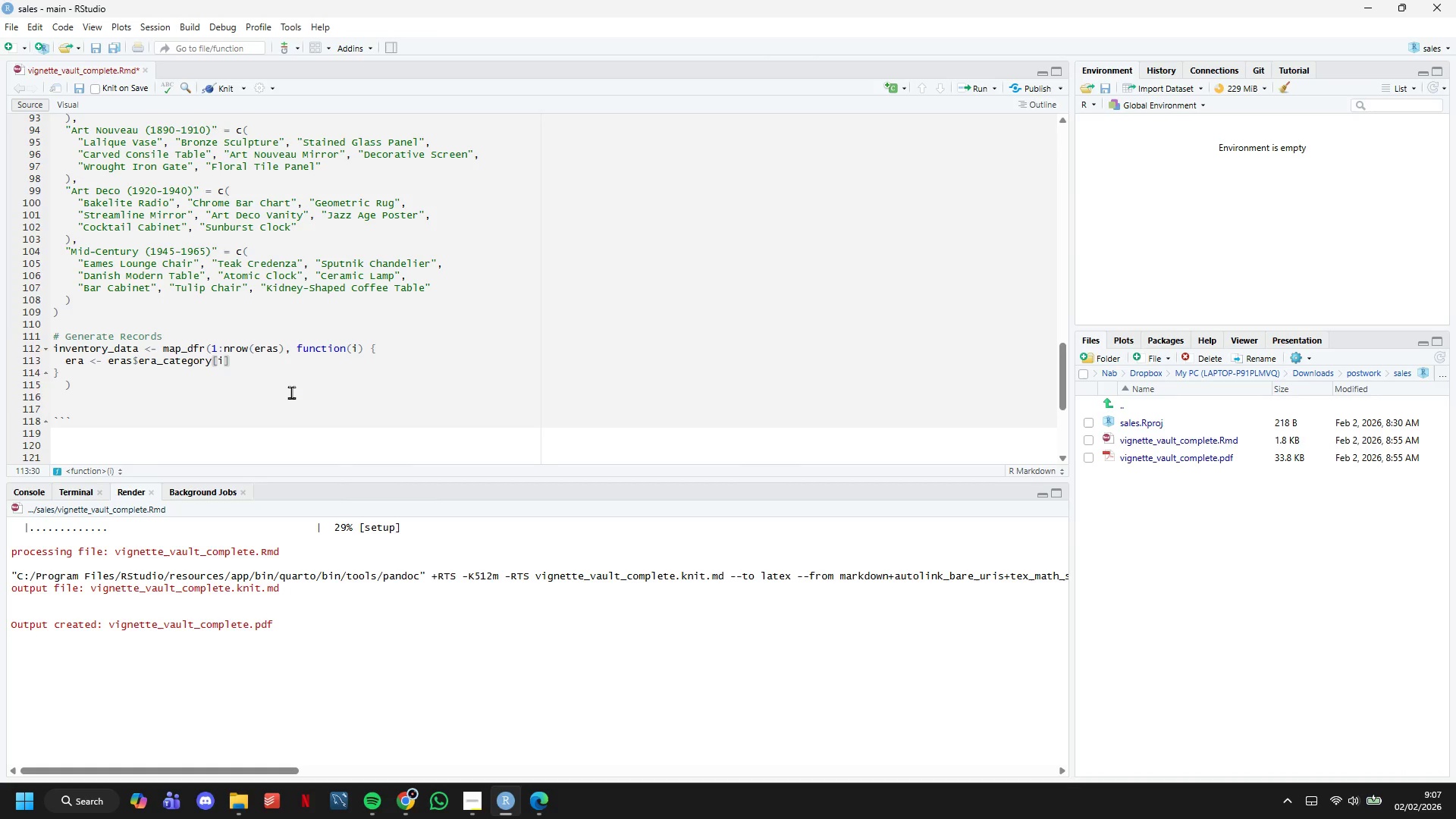 
key(Enter)
 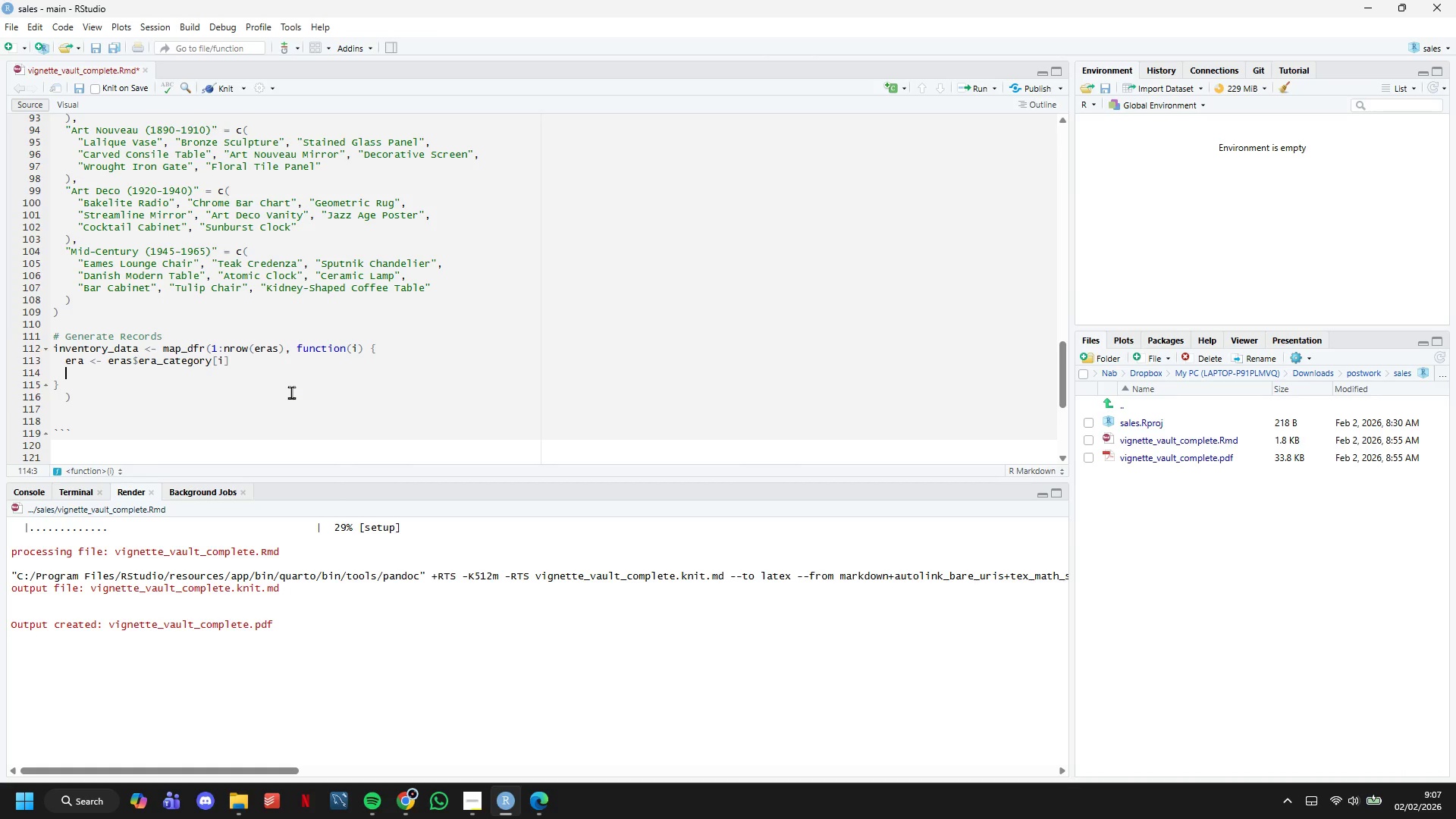 
type(n_era <- round(n_items * era$prop[i)
 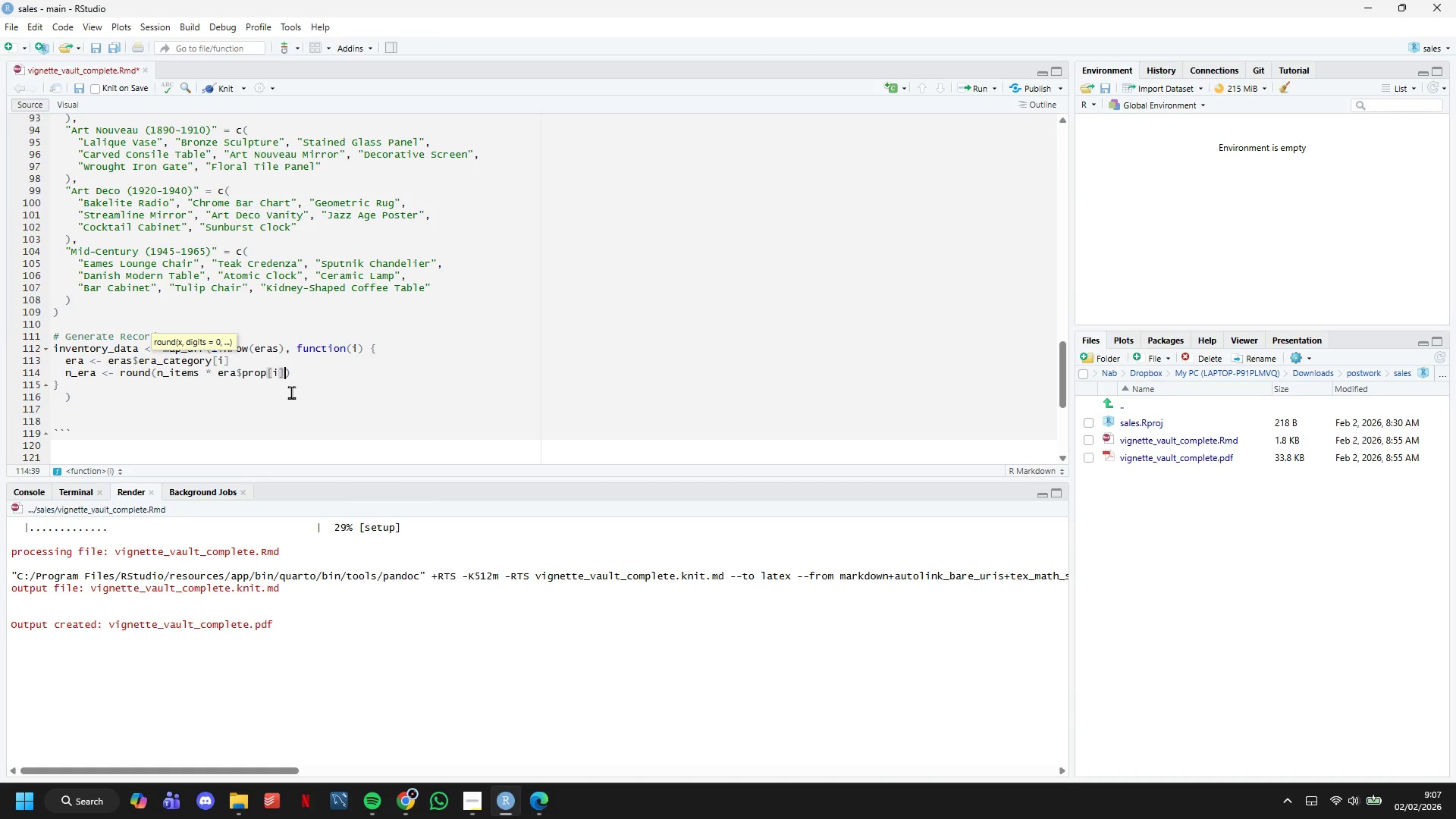 
 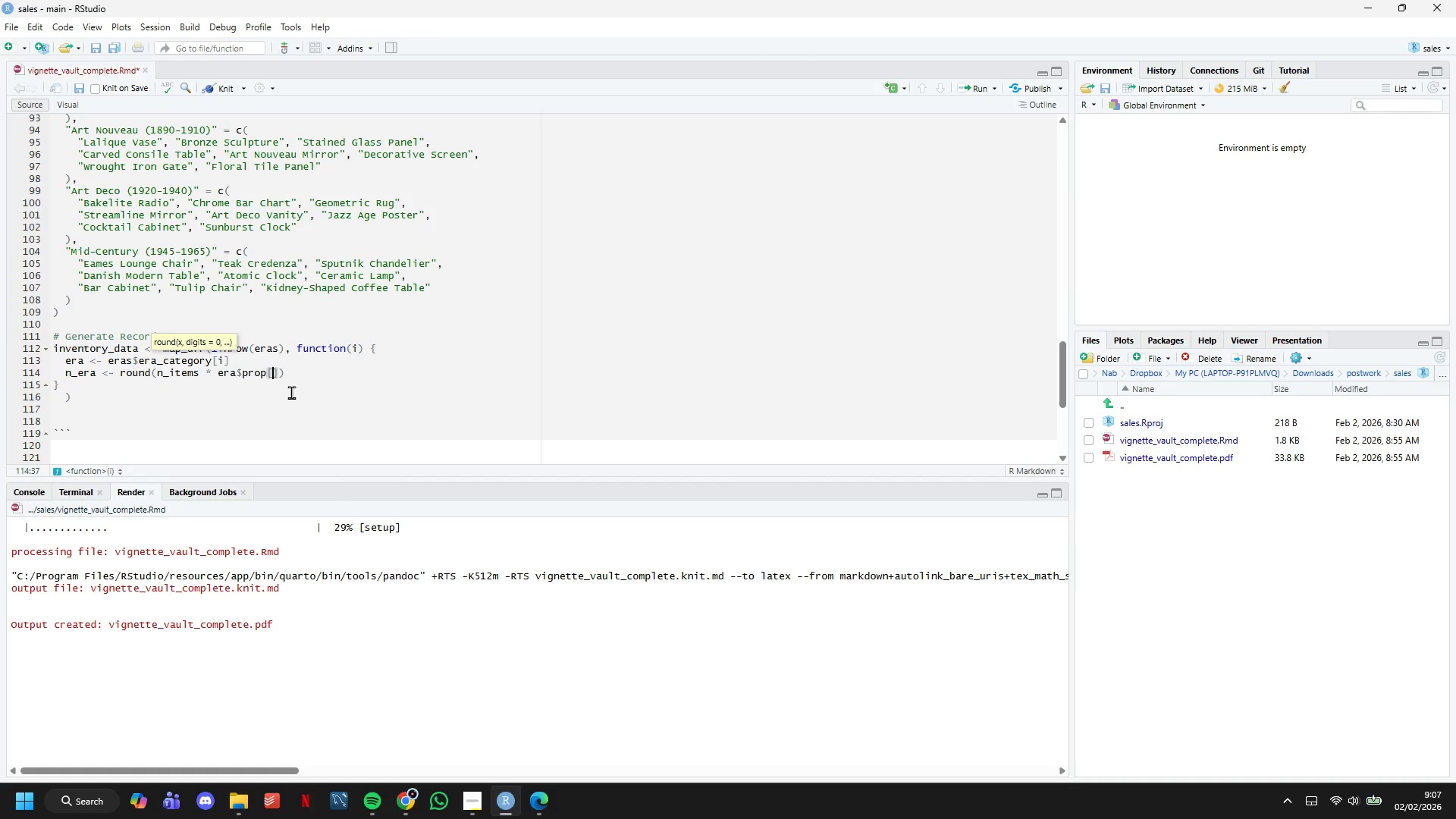 
key(ArrowRight)
 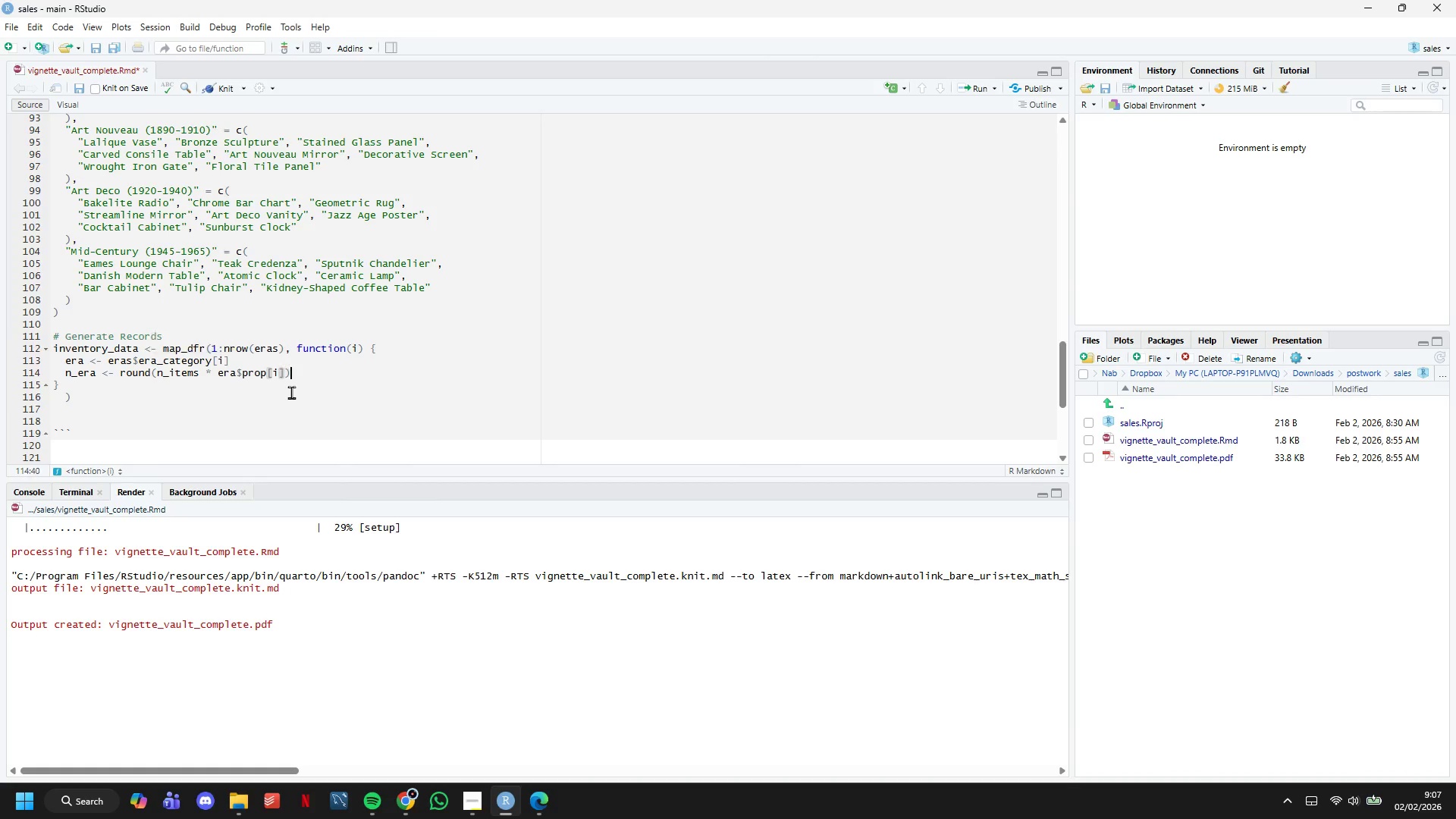 
key(ArrowRight)
 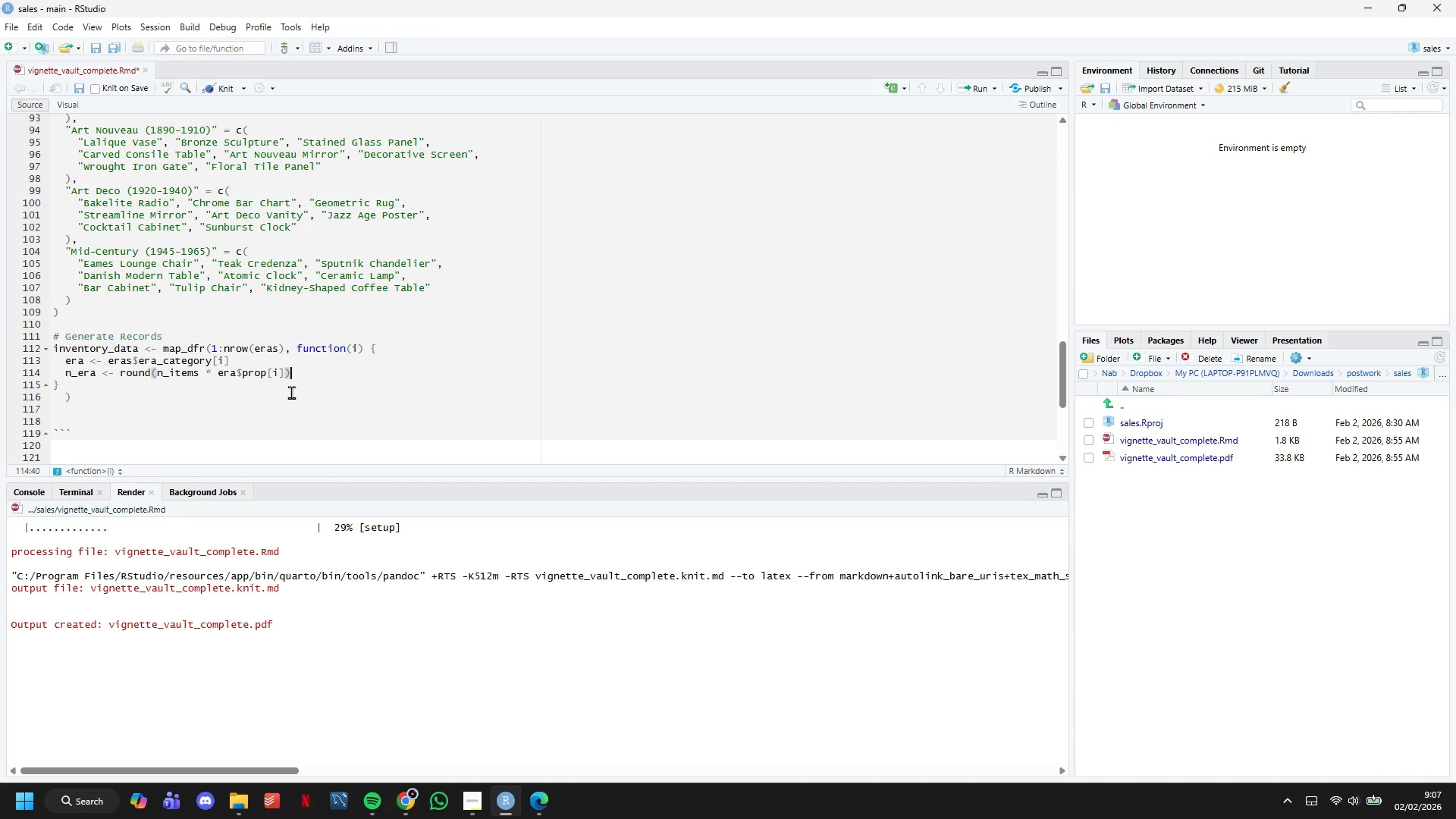 
key(Enter)
 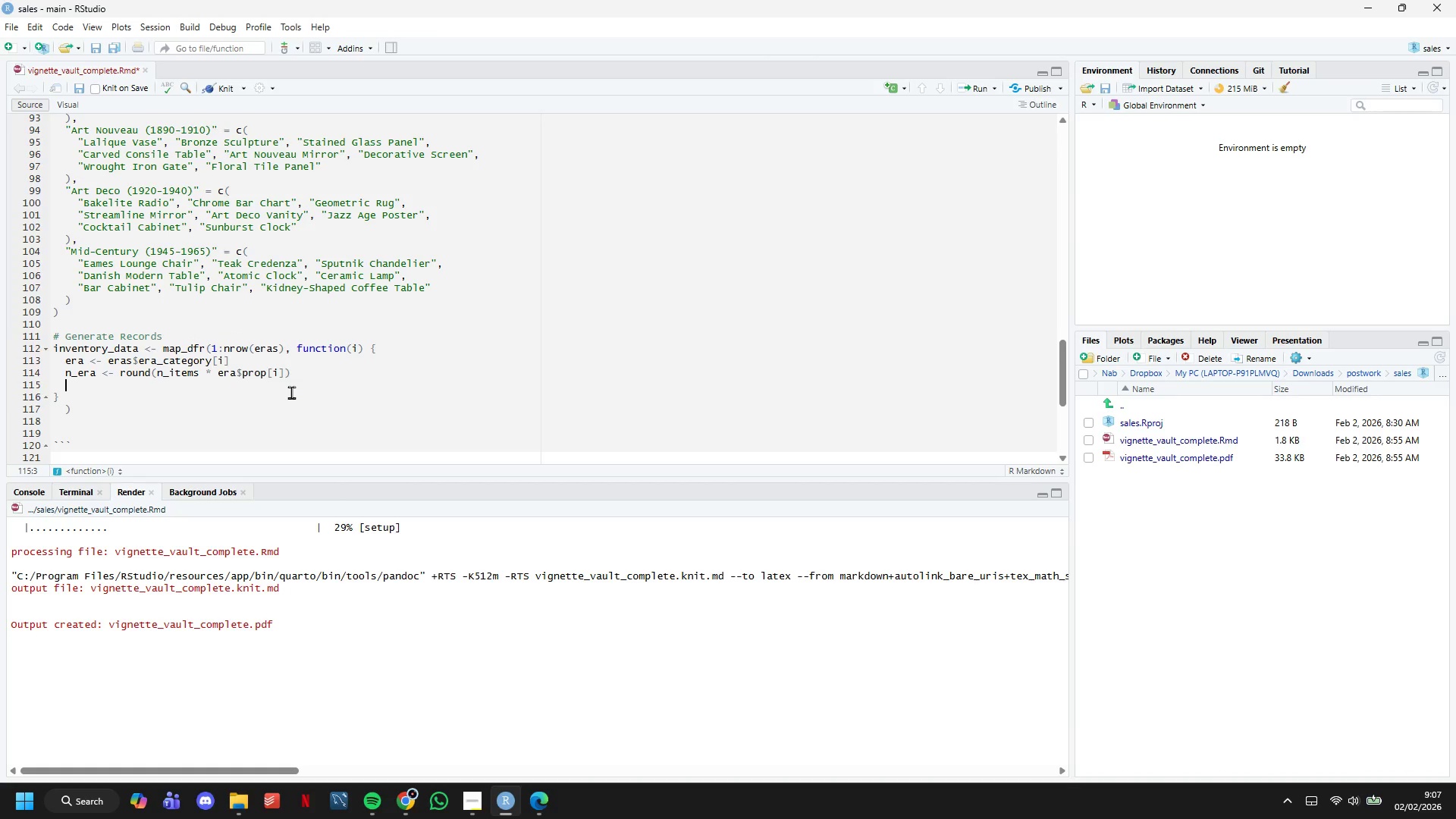 
key(Enter)
 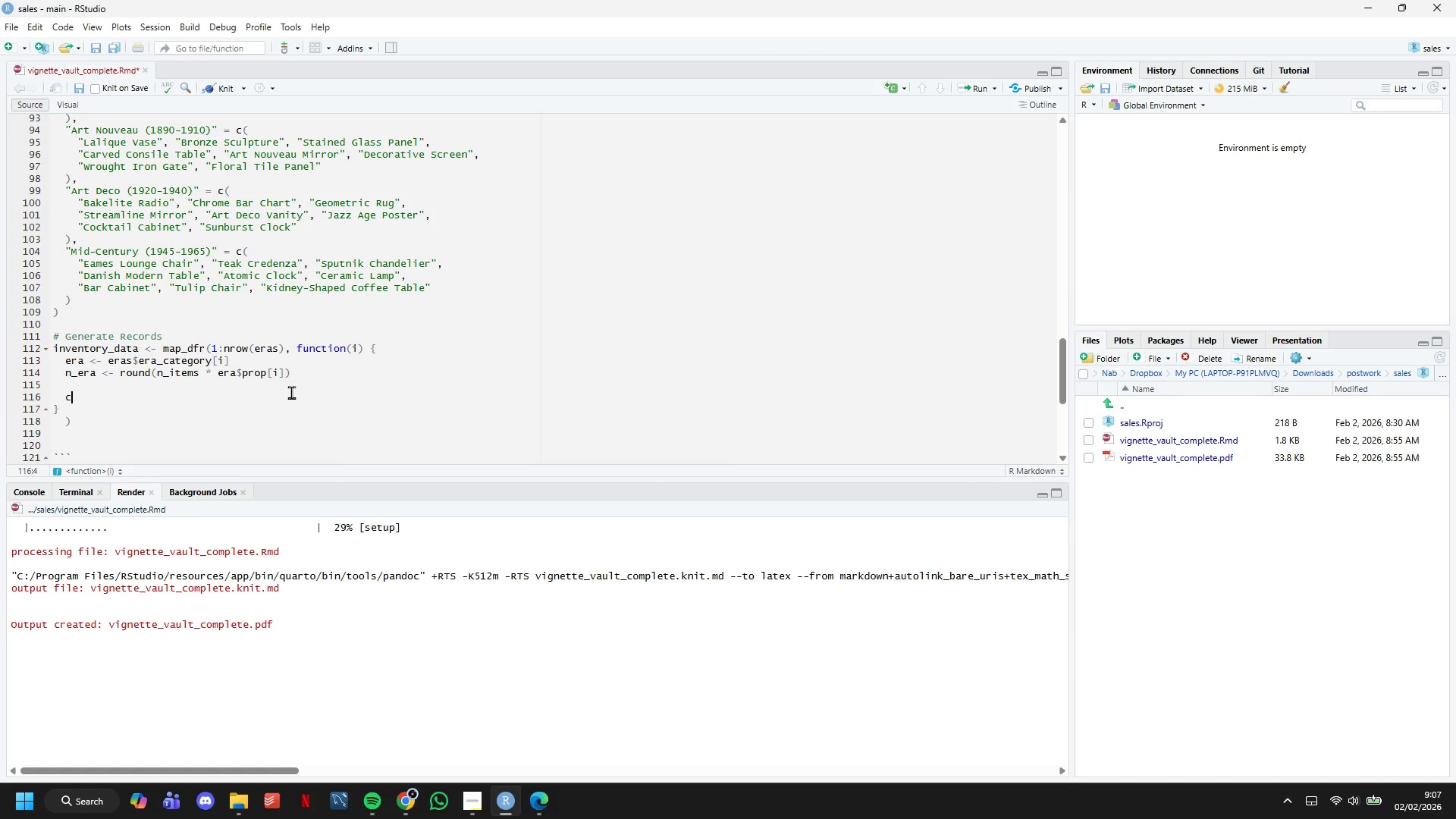 
type(cat(sprintf("  Generating %d items for )
 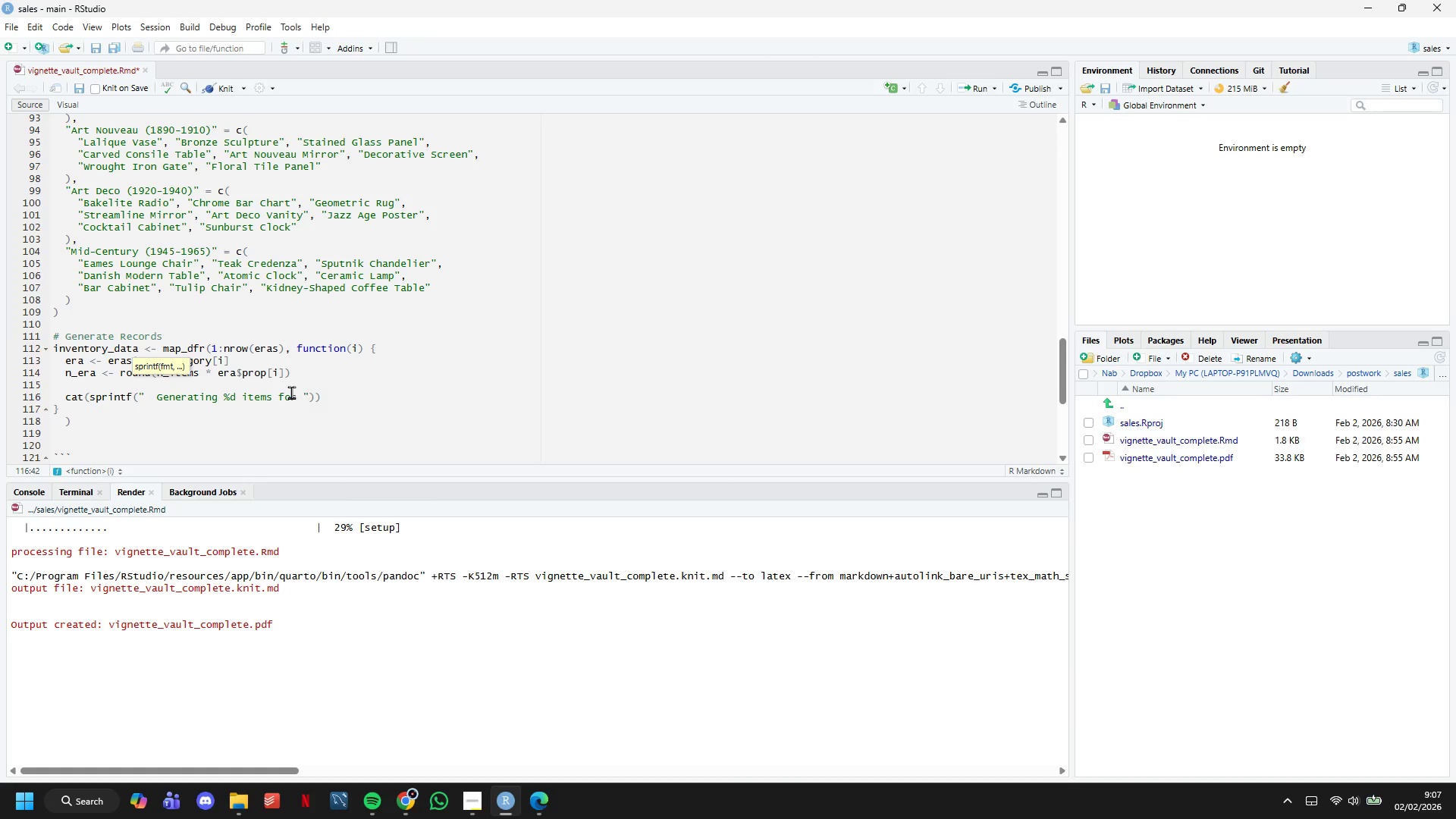 
type(%s \n)
 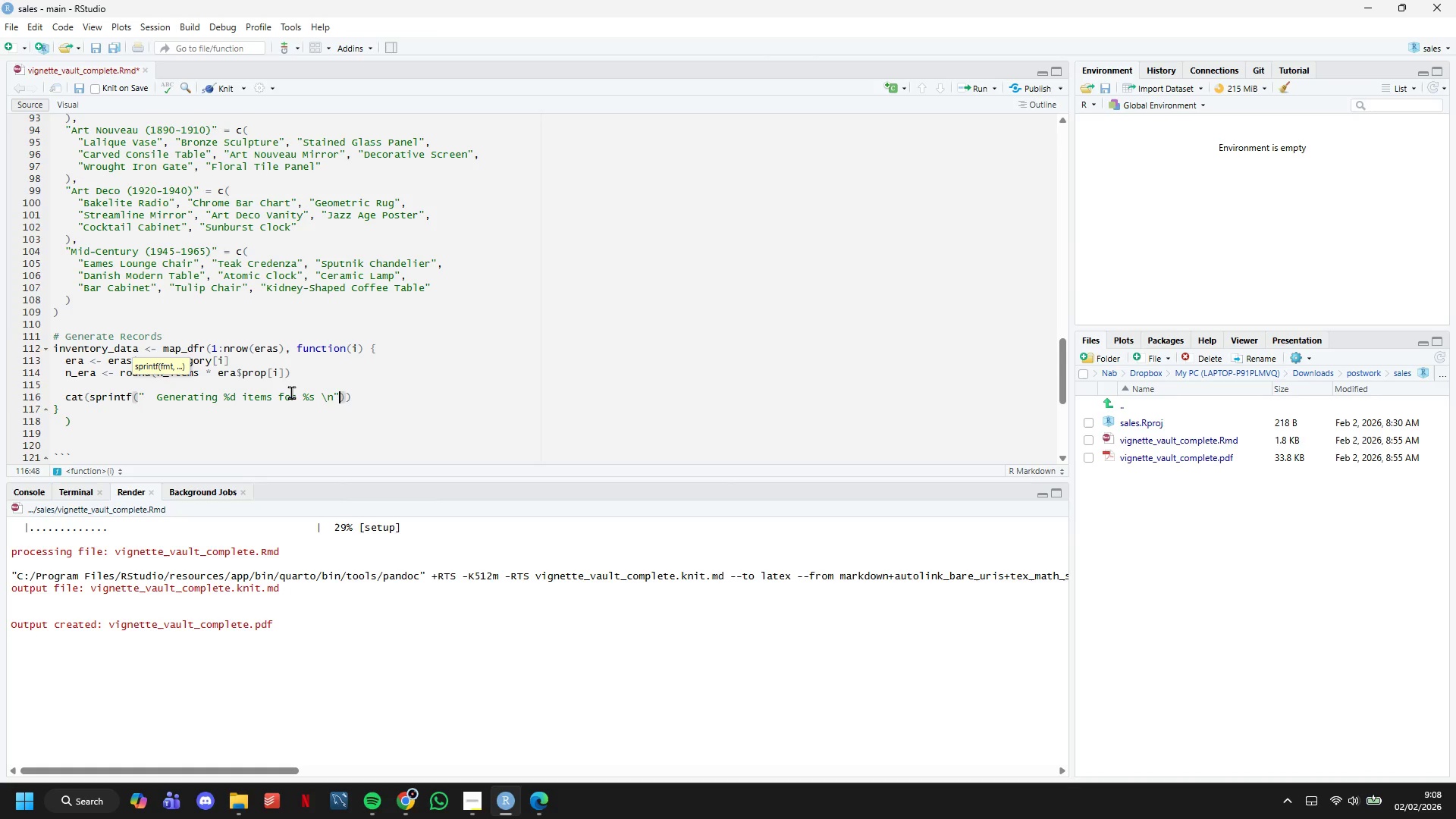 
key(ArrowRight)
 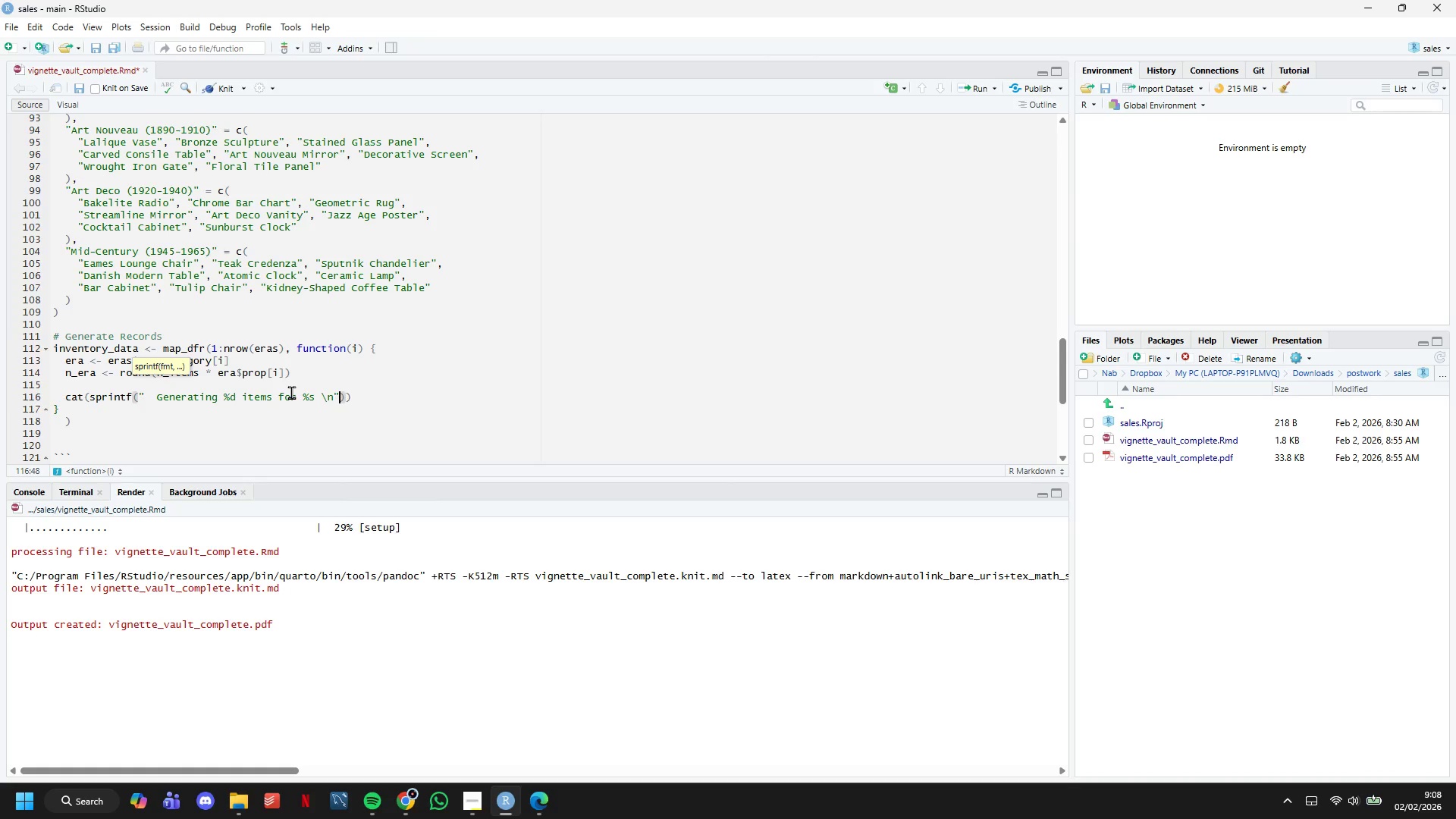 
type(, n_era, era)
 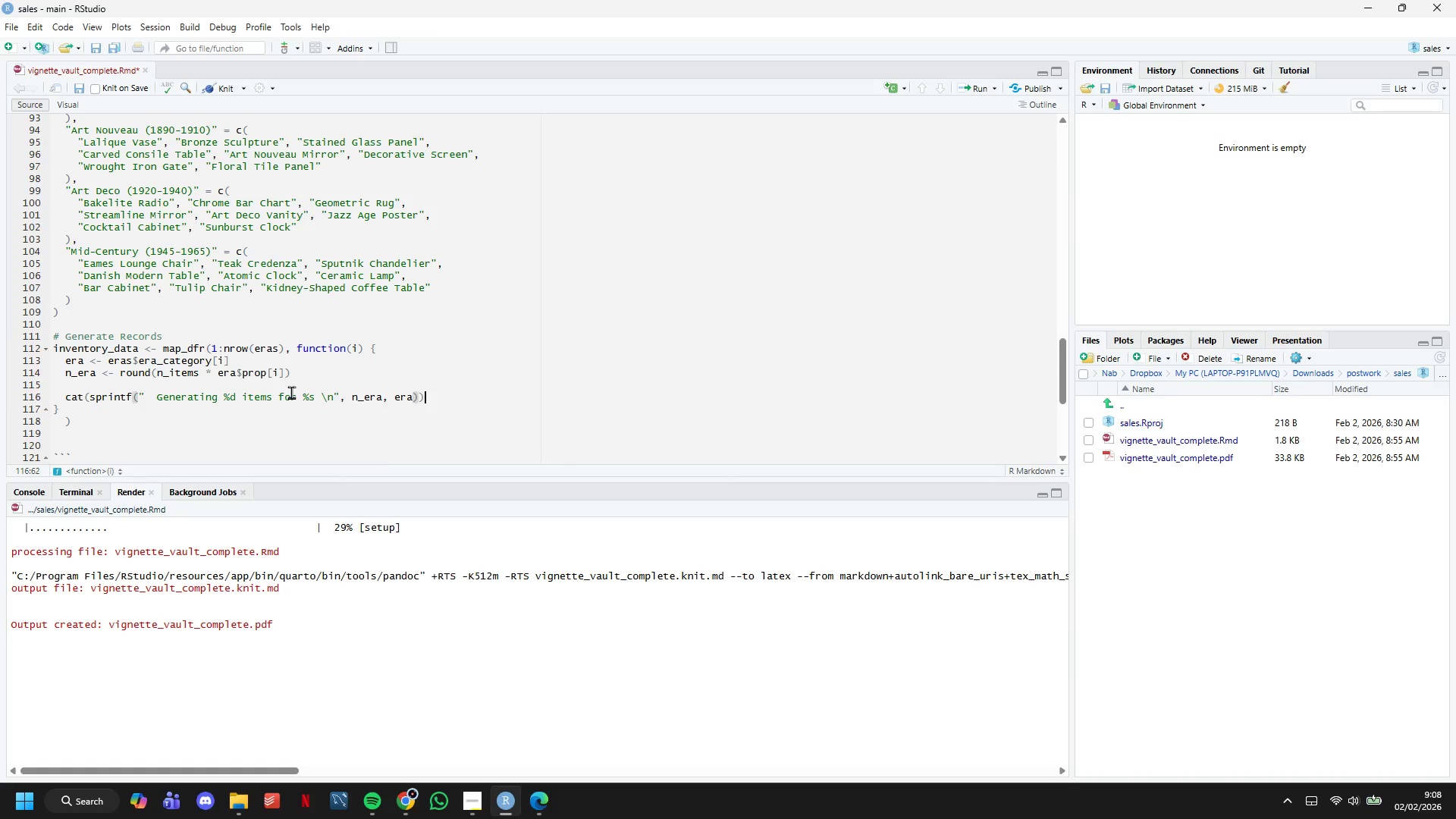 
 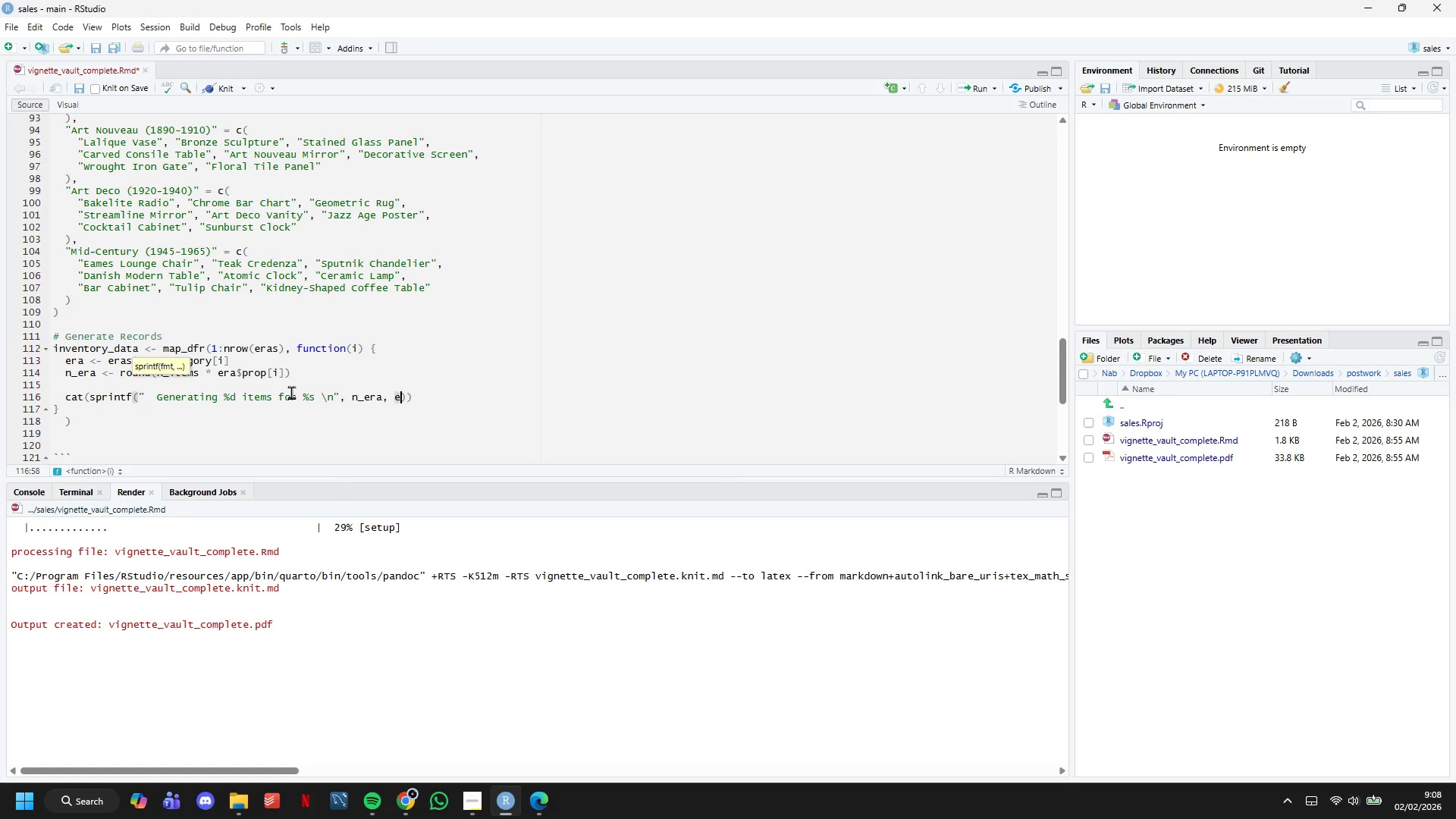 
key(ArrowRight)
 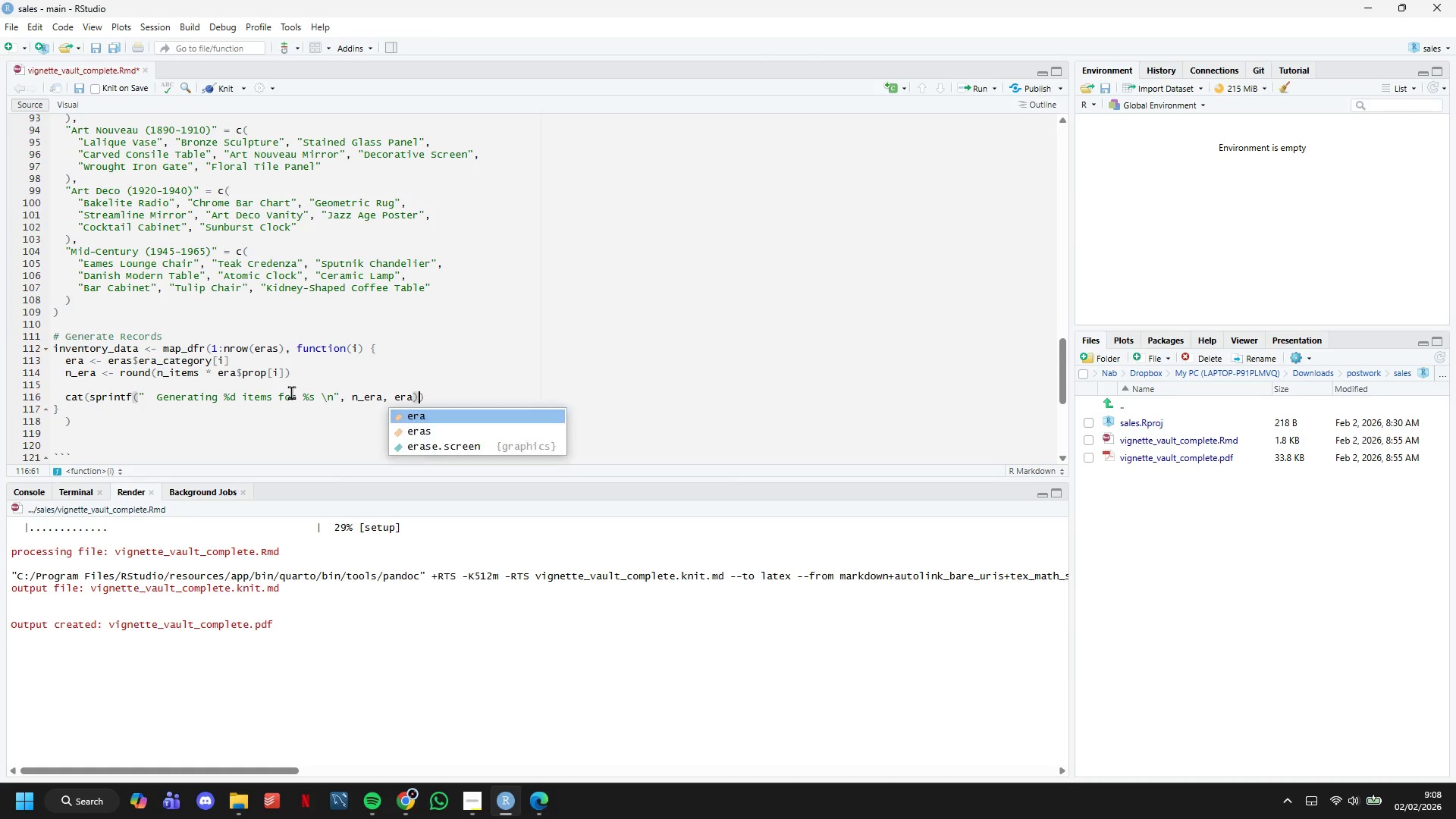 
key(ArrowRight)
 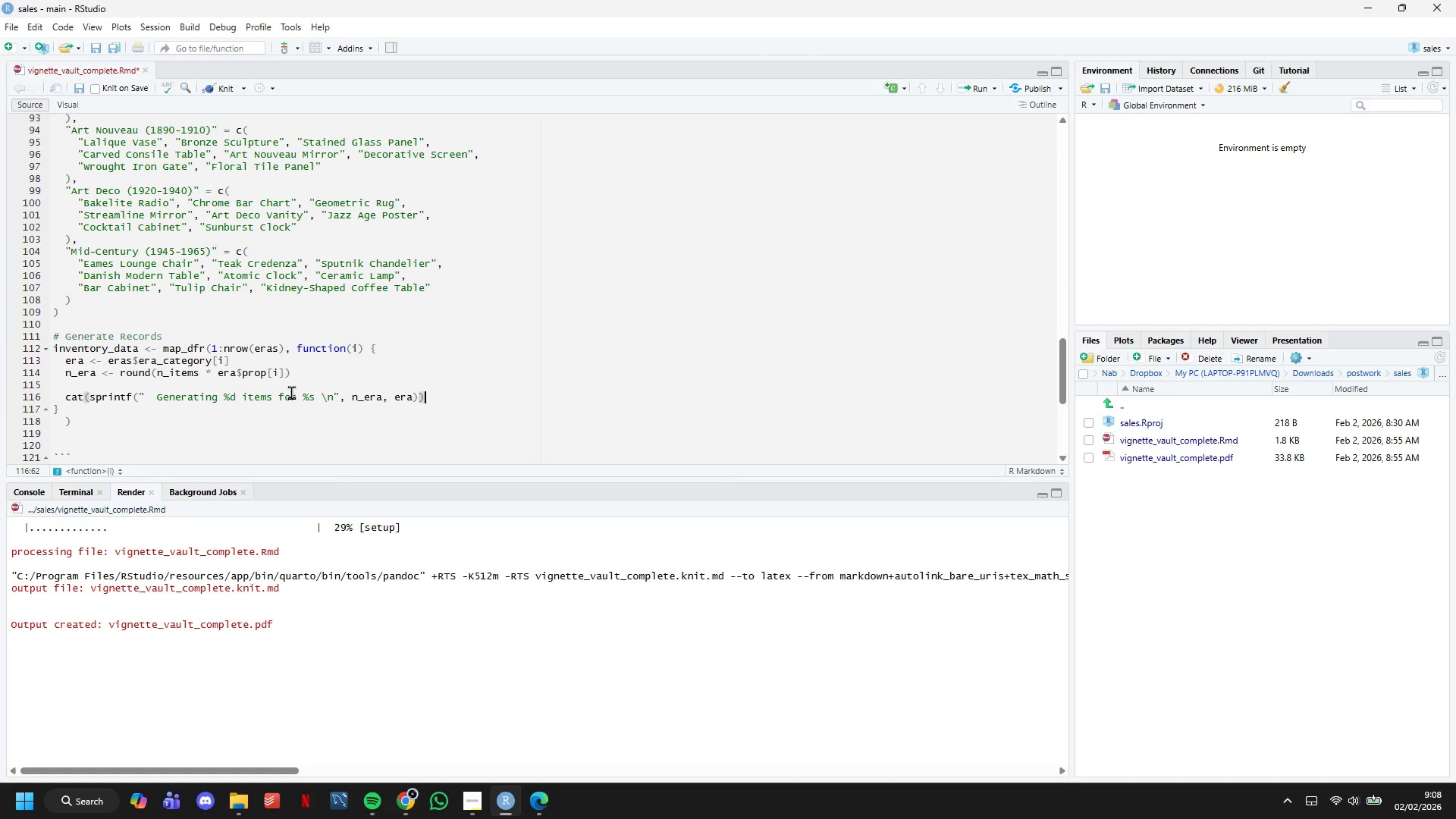 
key(Enter)
 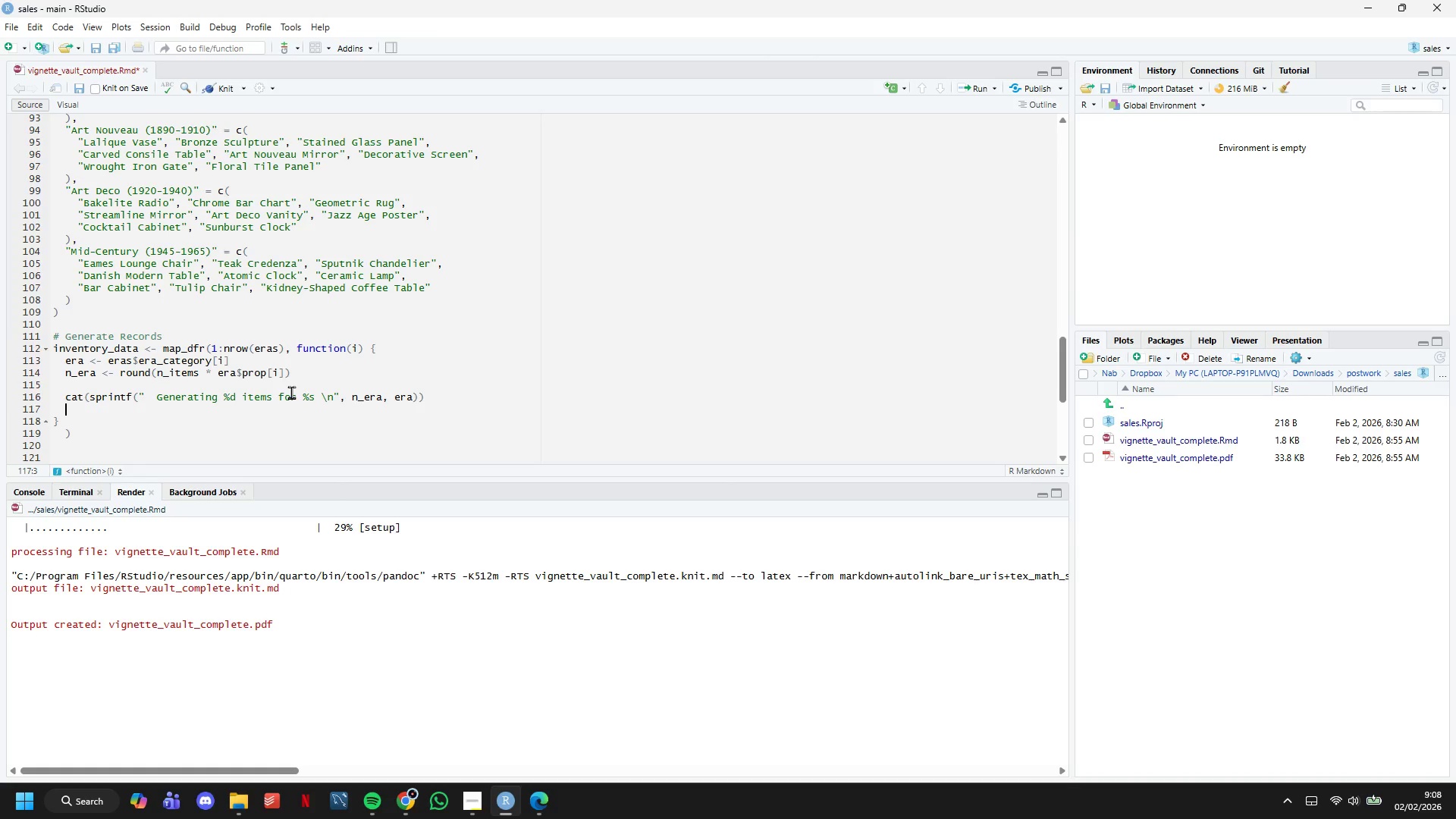 
key(Enter)
 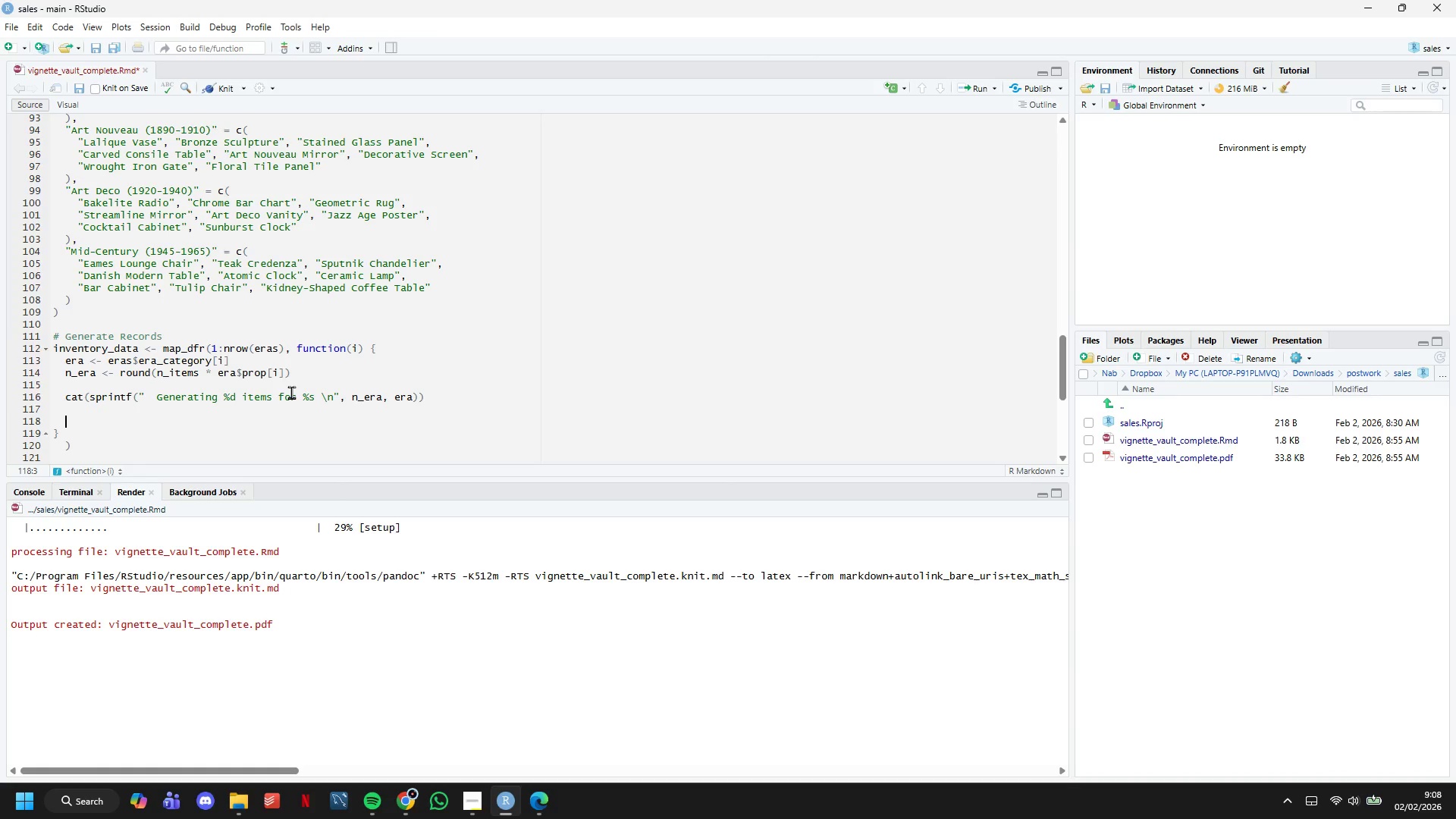 
wait(16.06)
 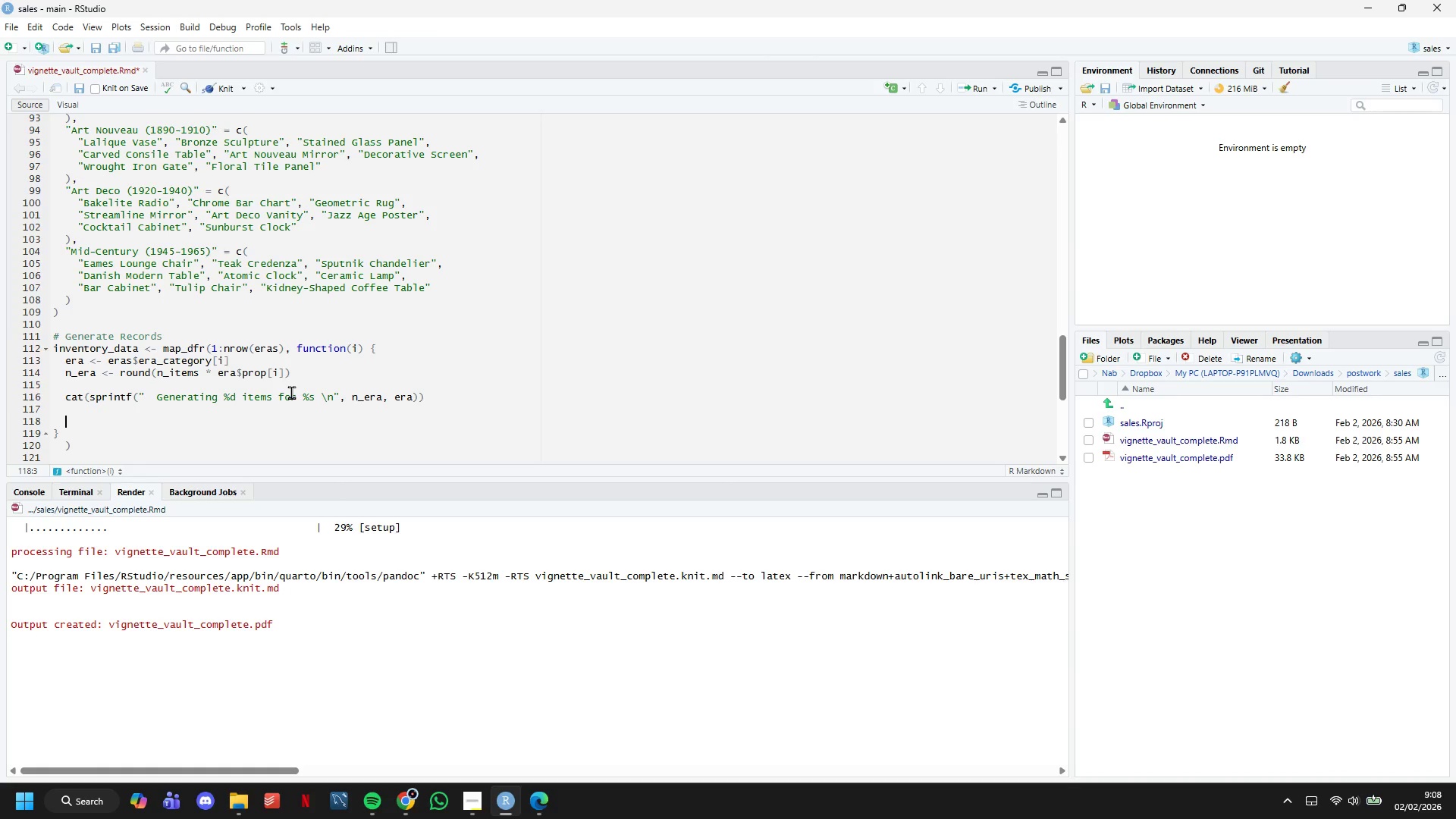 
type(tibble()
 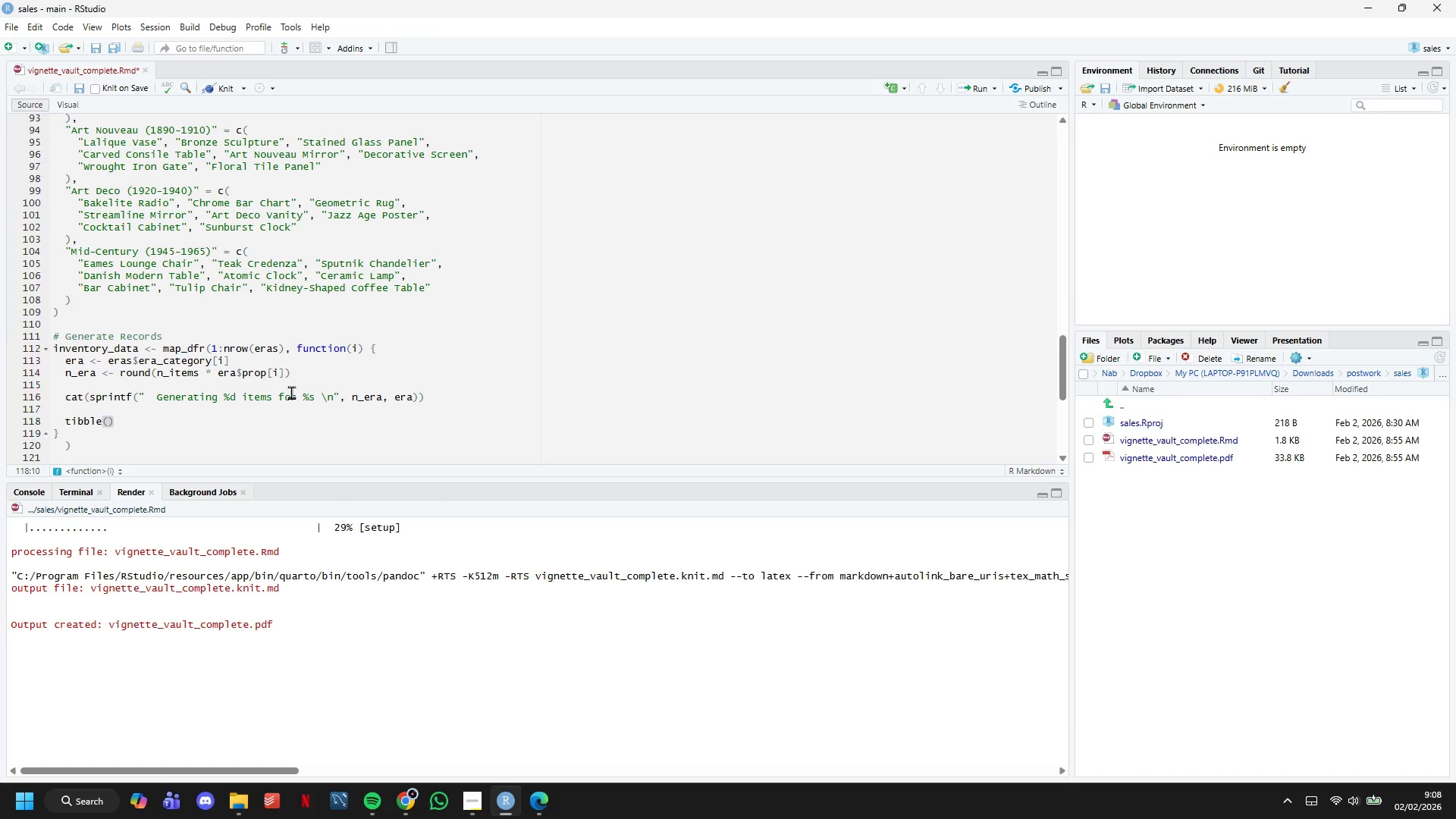 
key(Enter)
 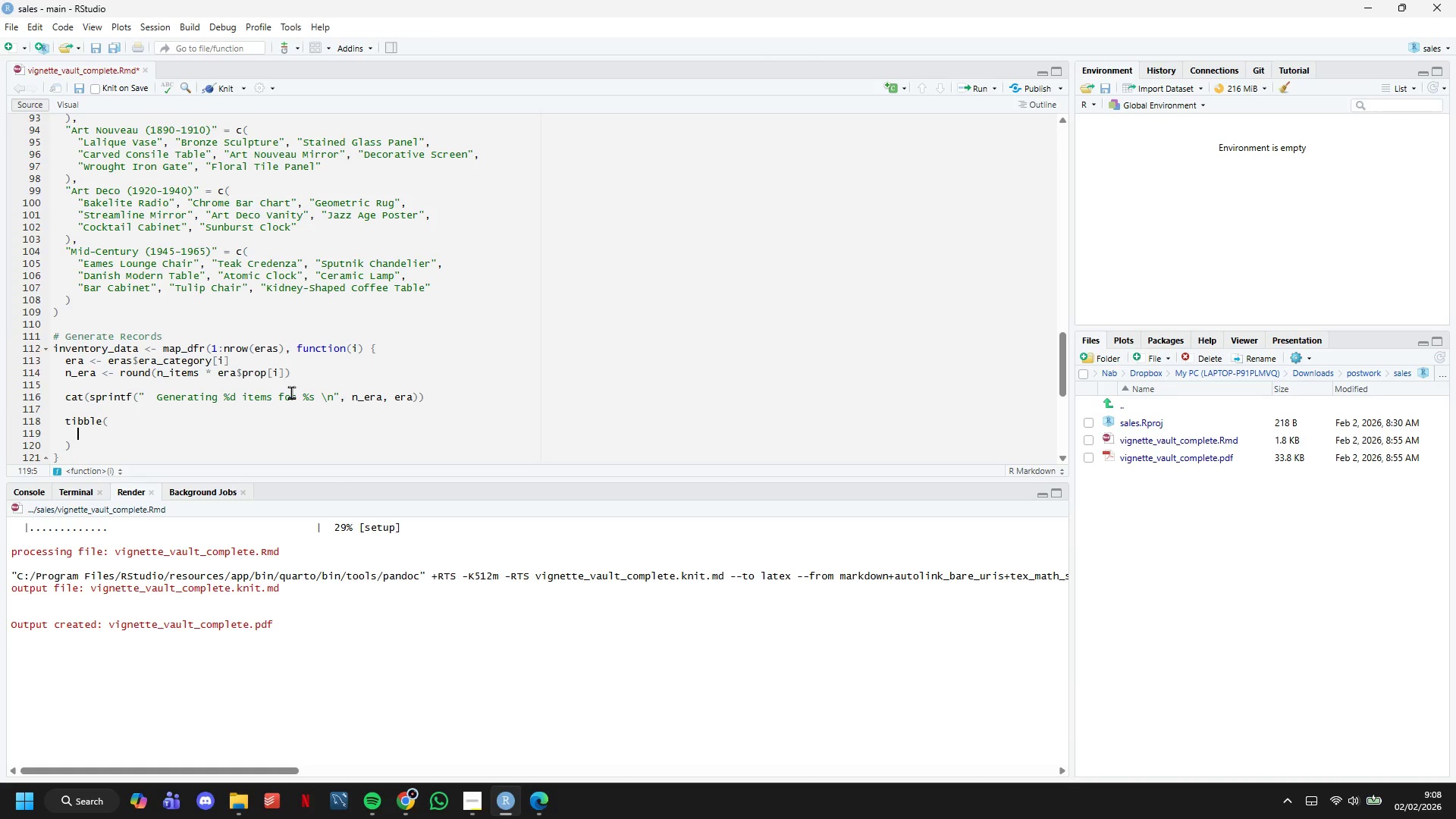 
wait(5.94)
 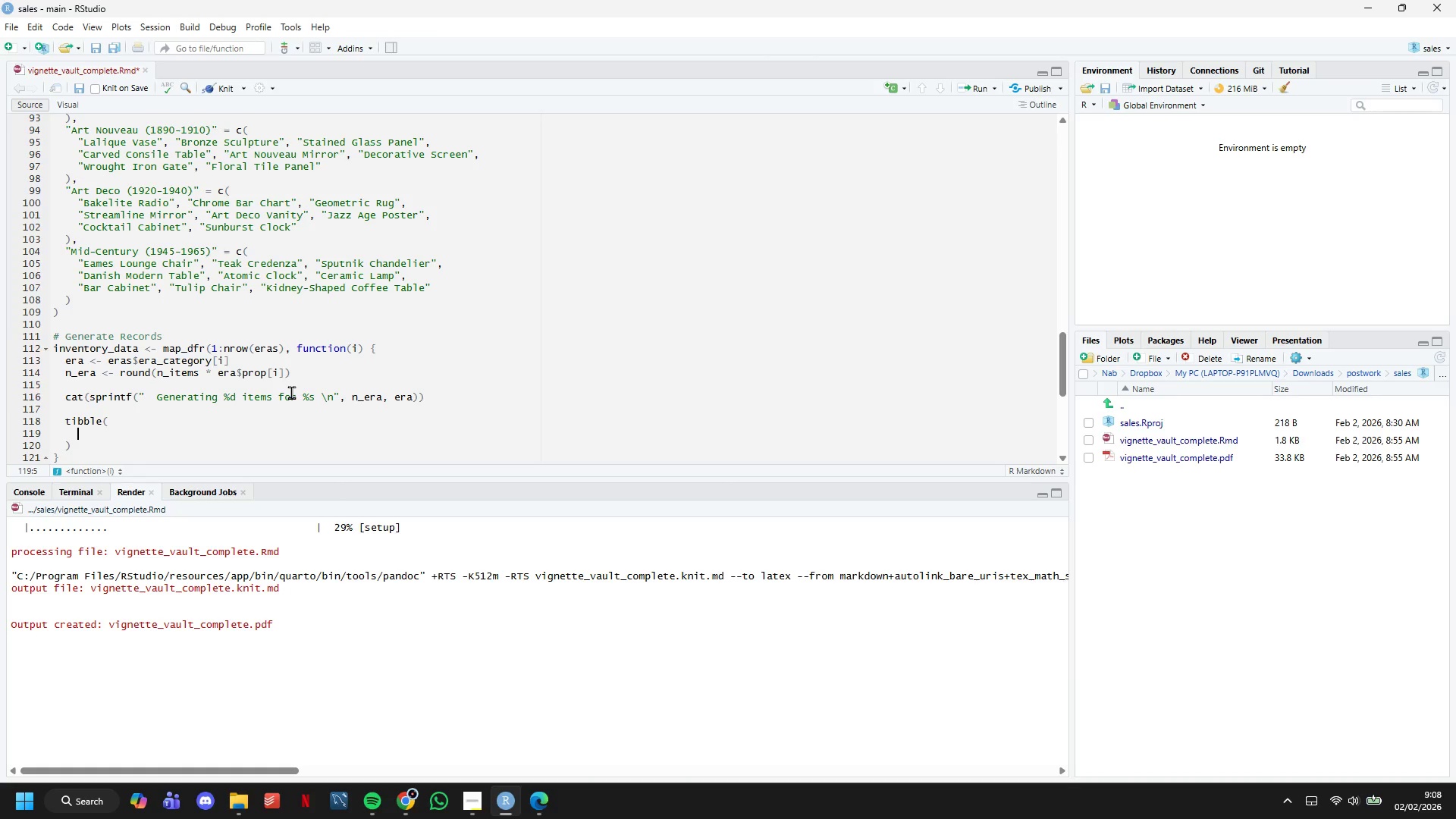 
type(item_id )
 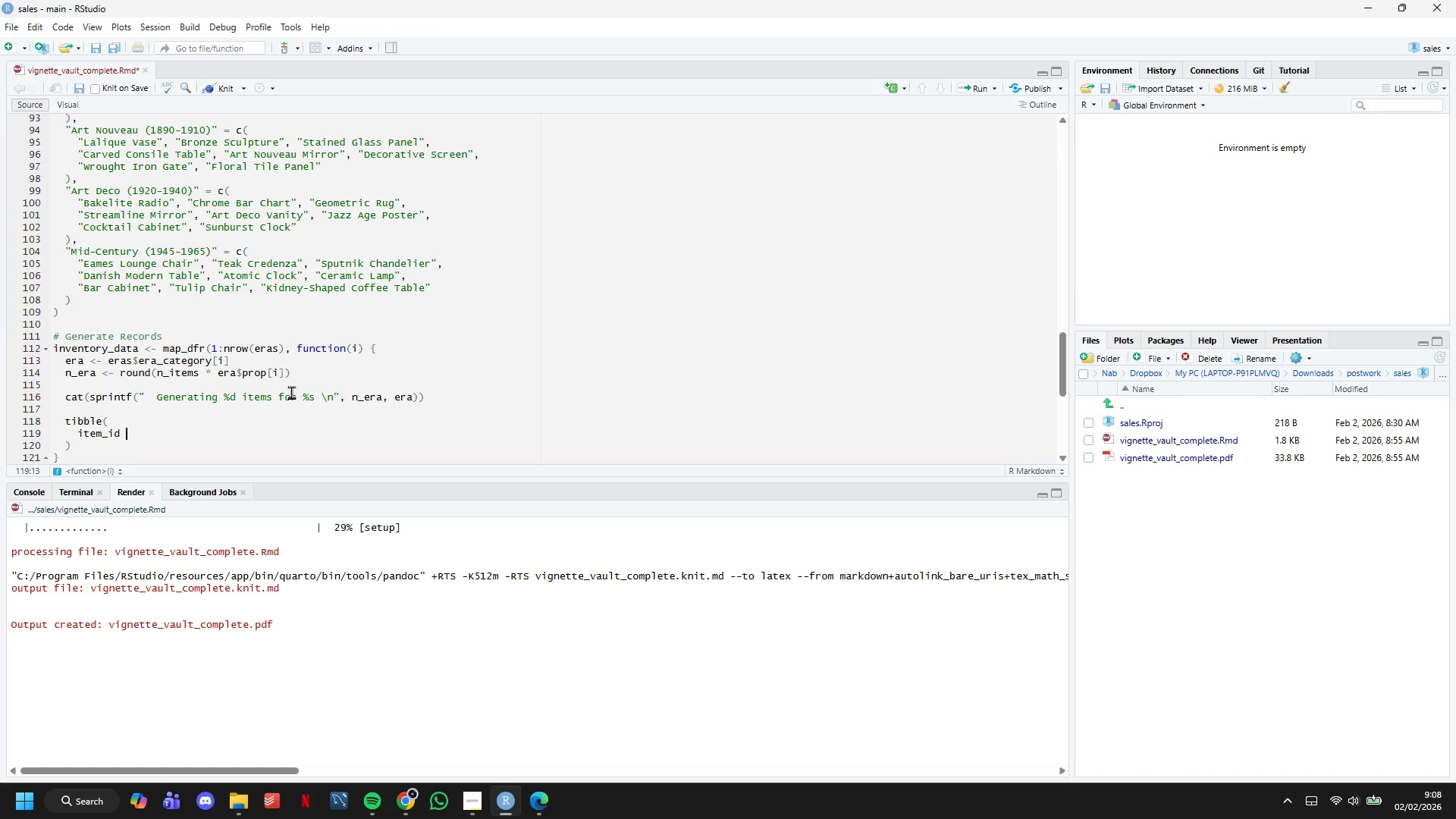 
type(= sprintf(")
 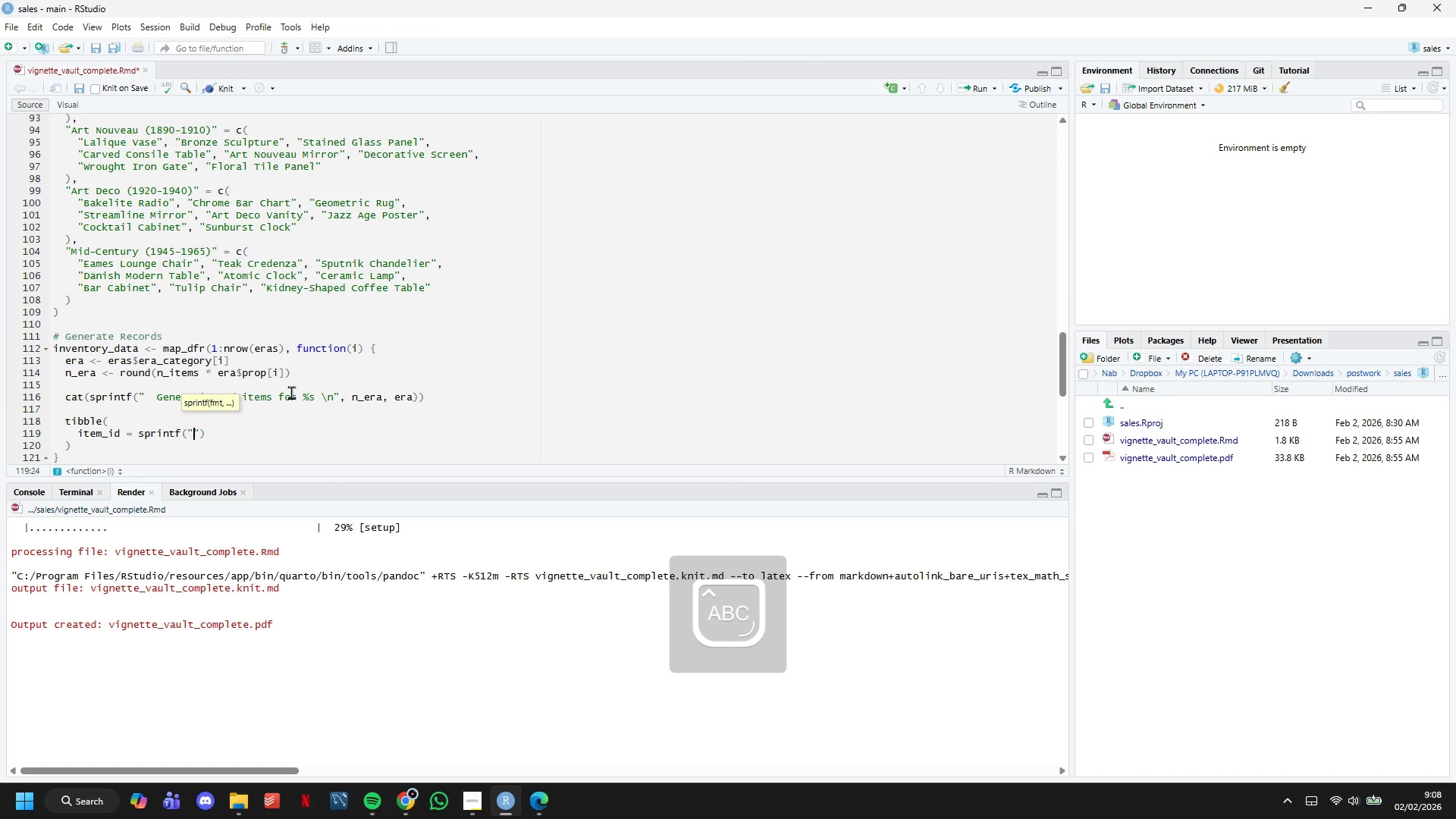 
type(VV%04d)
 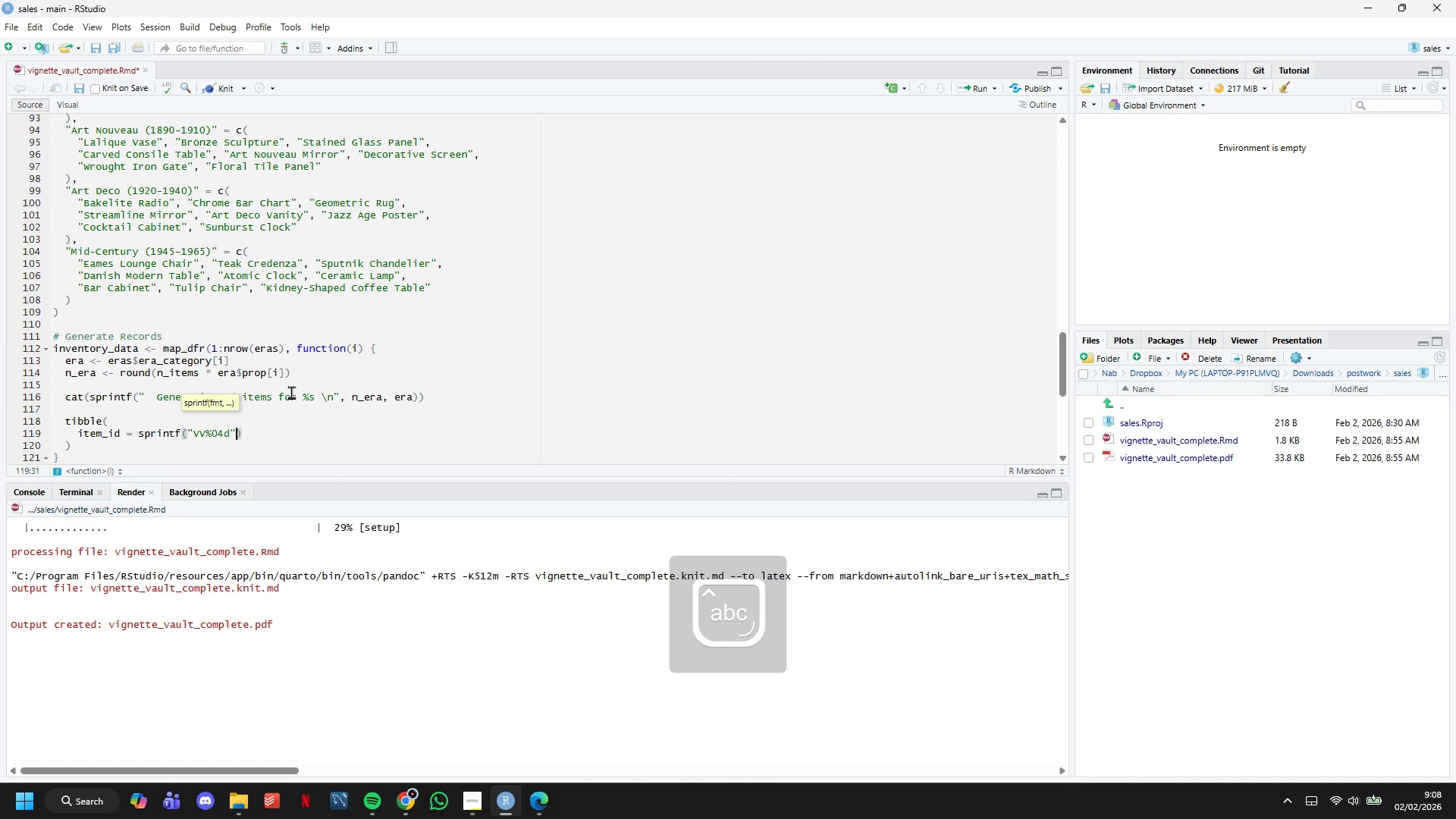 
 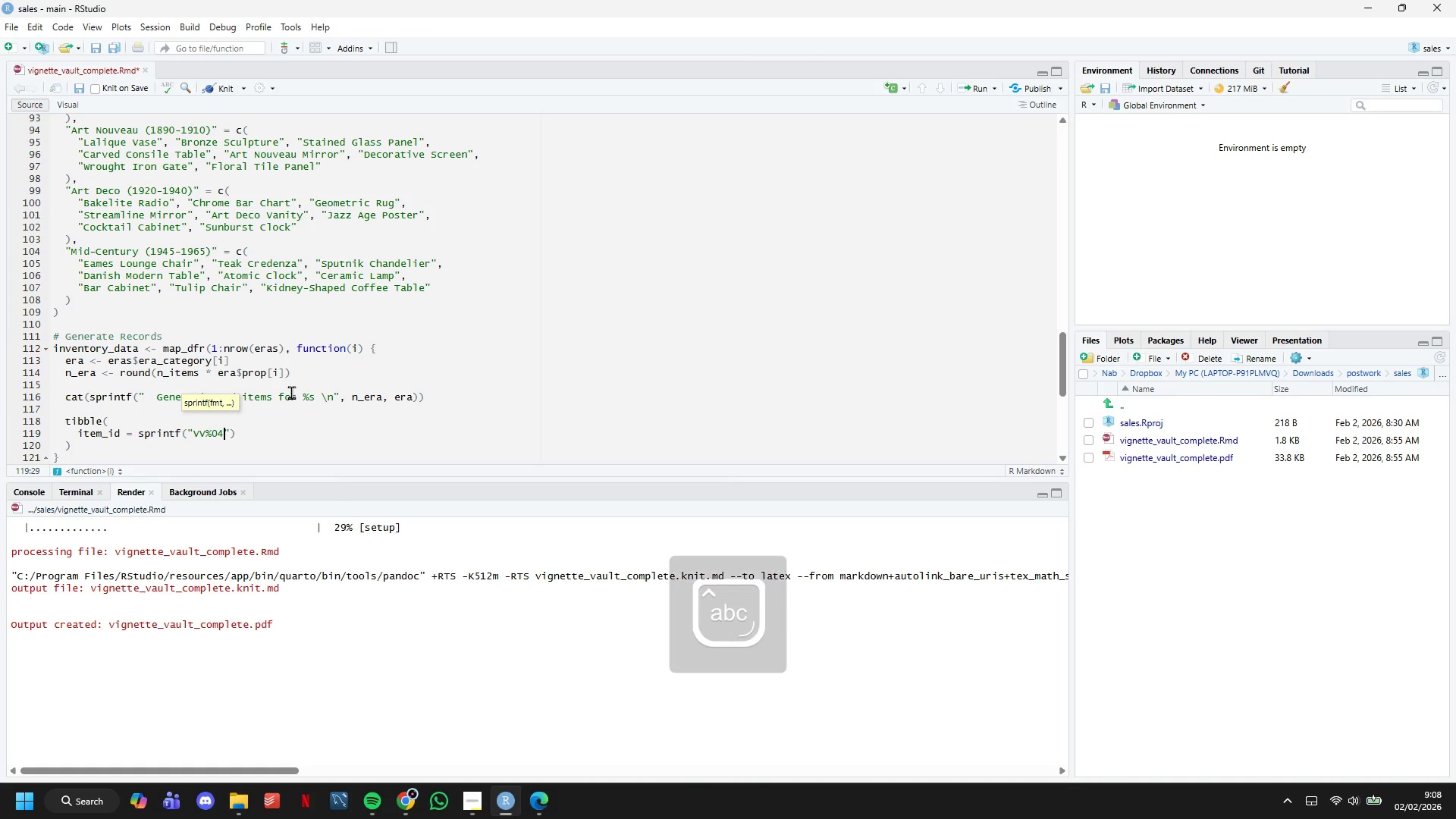 
key(ArrowRight)
 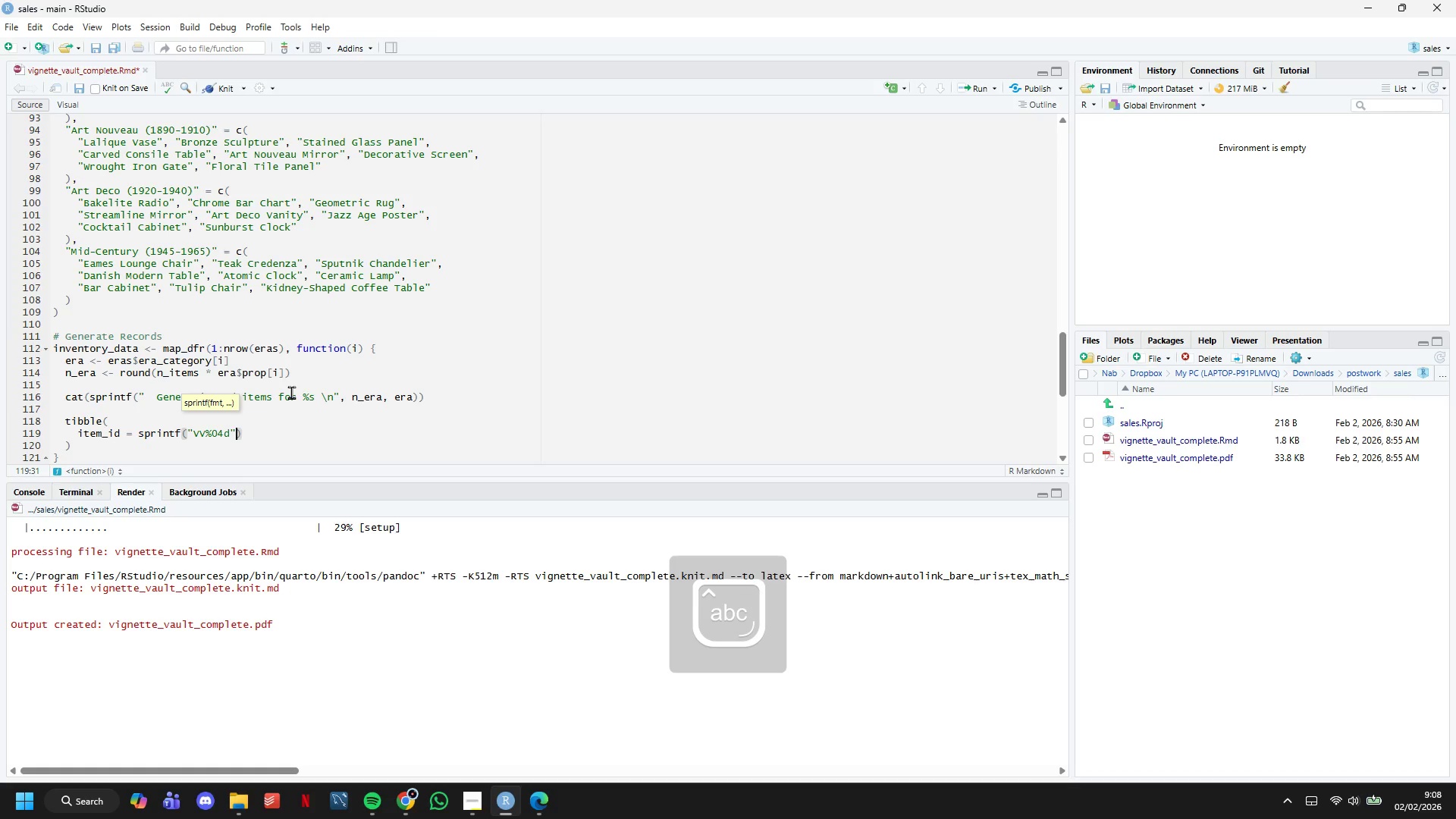 
type(, seq(1000 _)
key(Backspace)
type(+ i*100, length.out= n_era)
 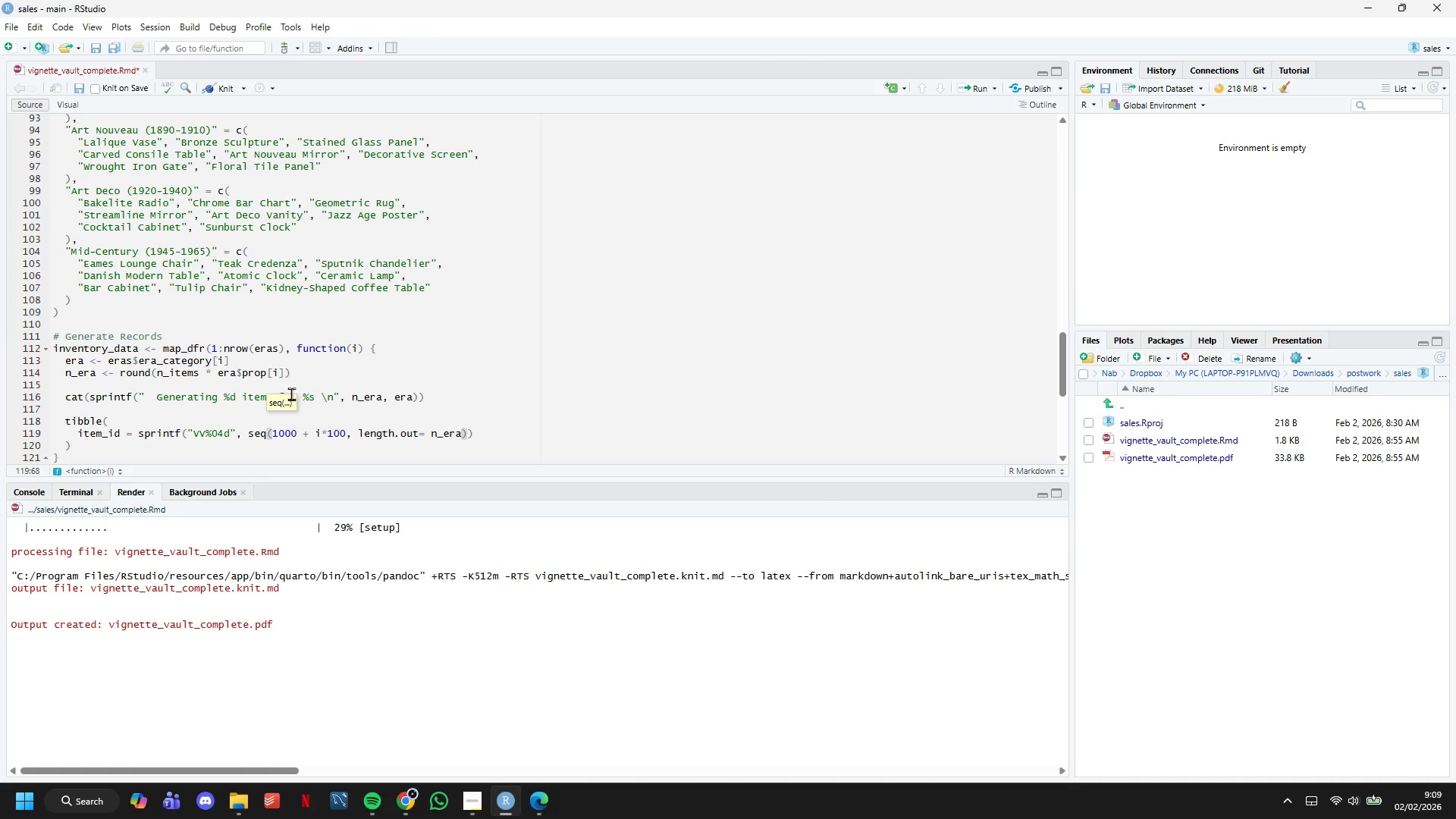 
left_click([478, 798])